 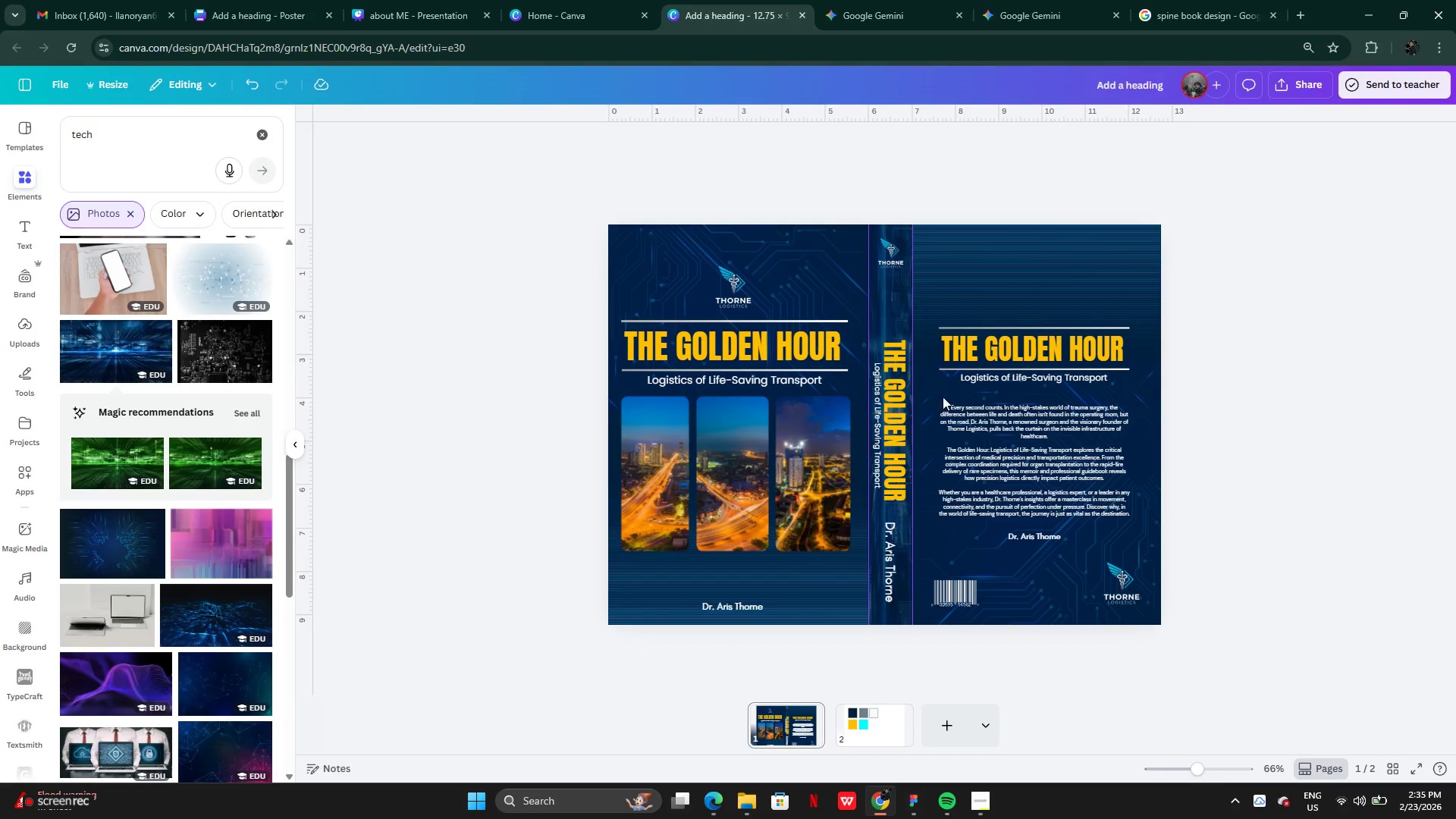 
left_click([1080, 476])
 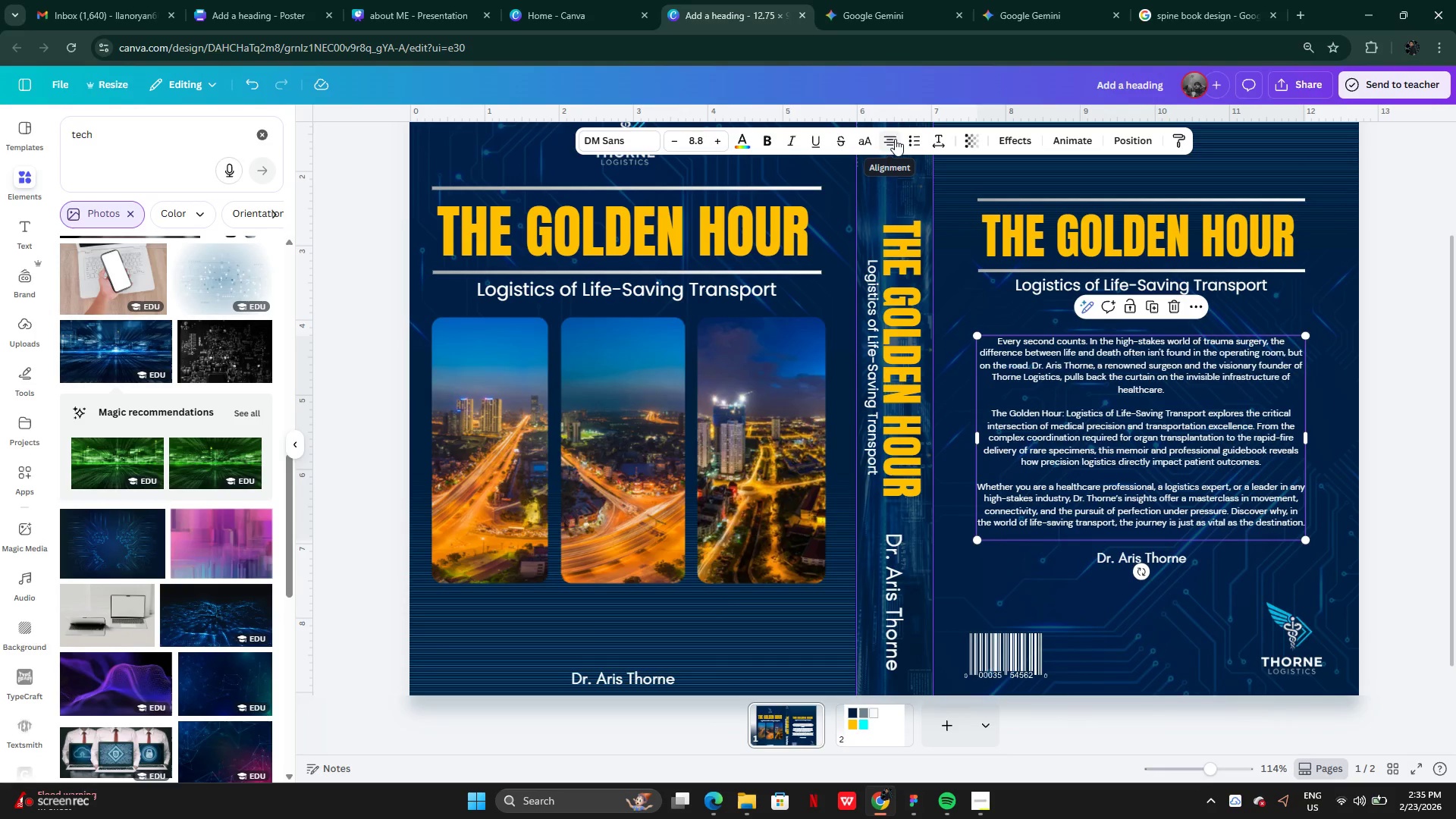 
left_click([892, 139])
 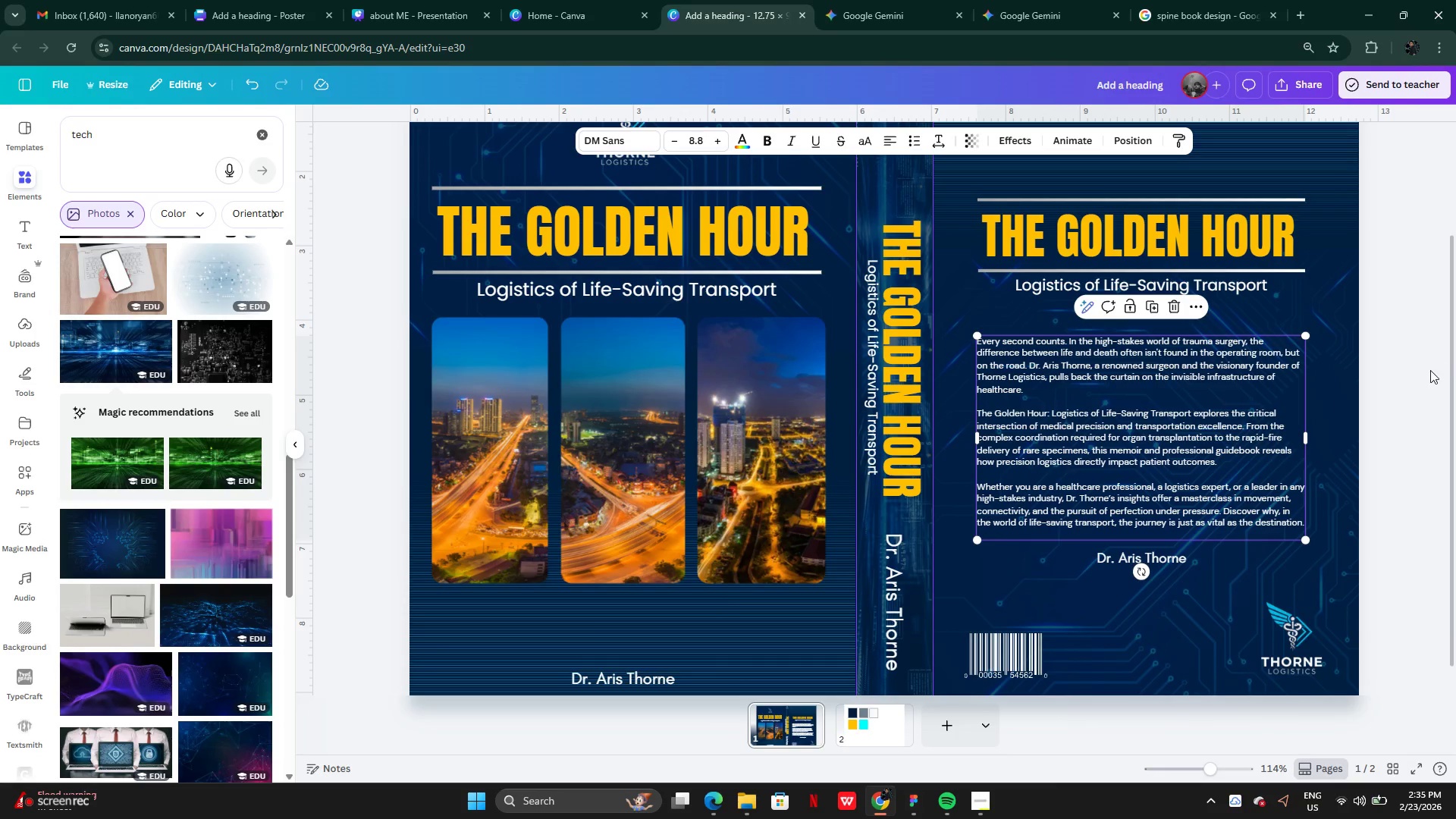 
left_click([1428, 373])
 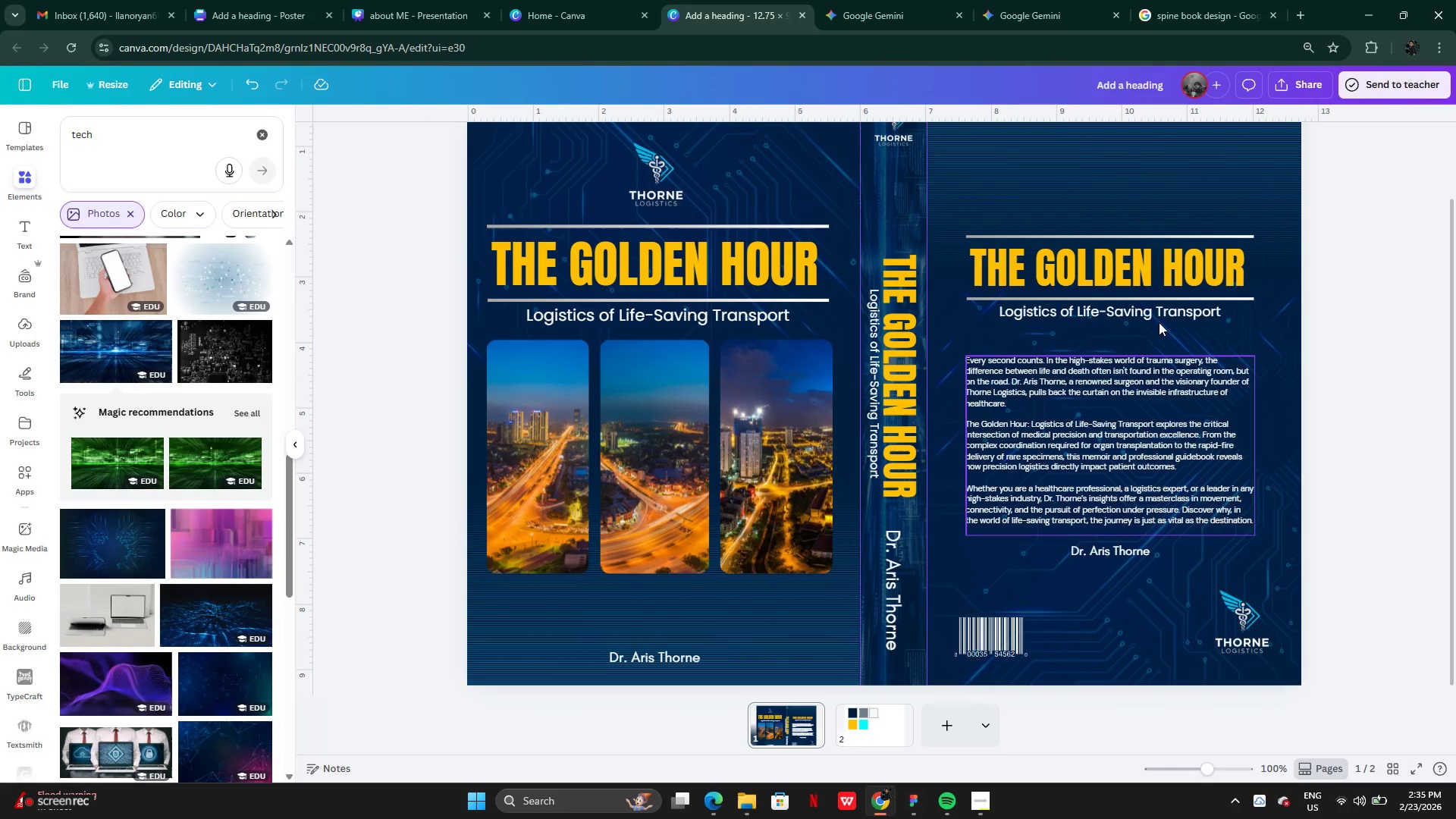 
wait(12.78)
 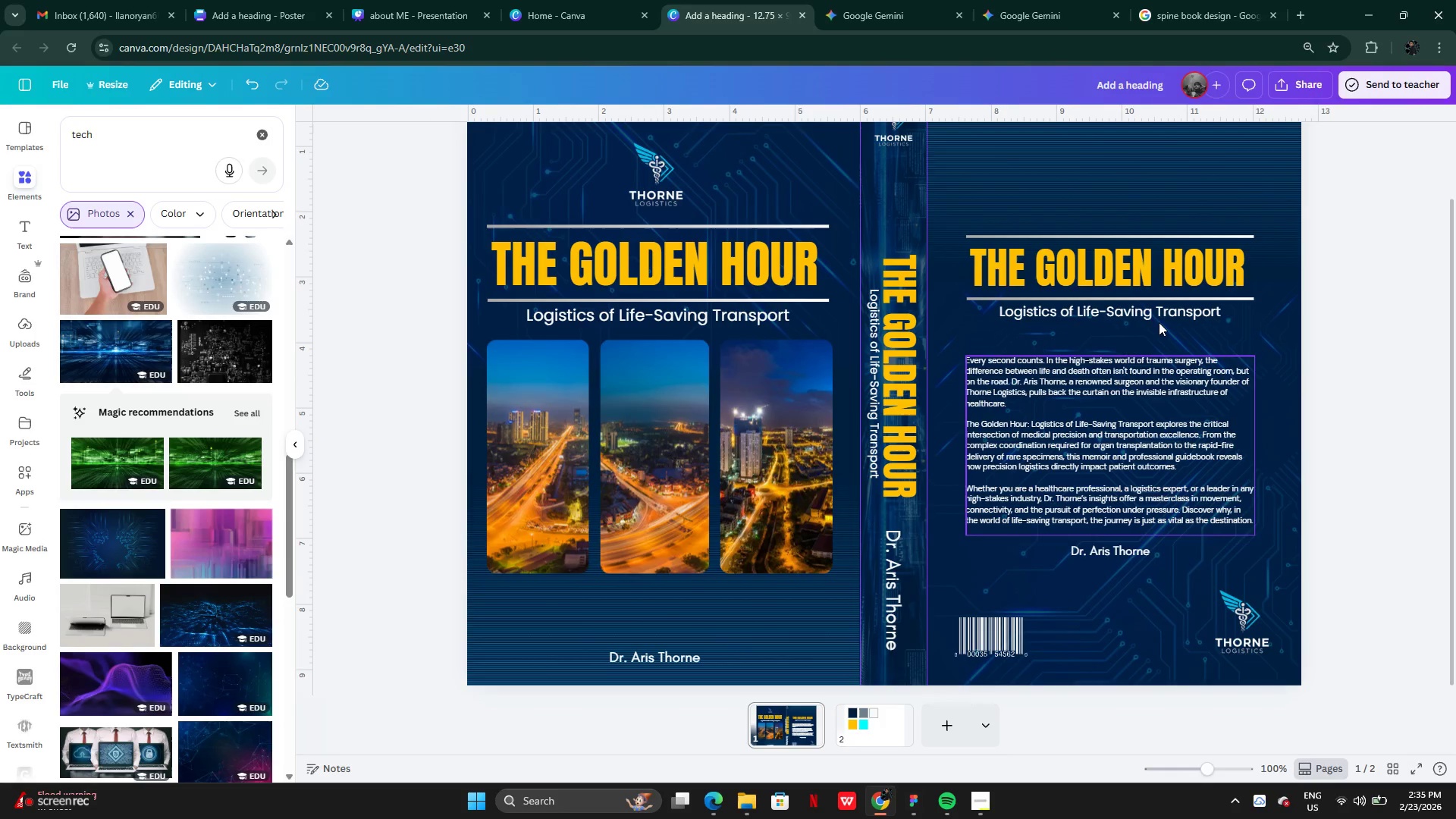 
left_click([896, 422])
 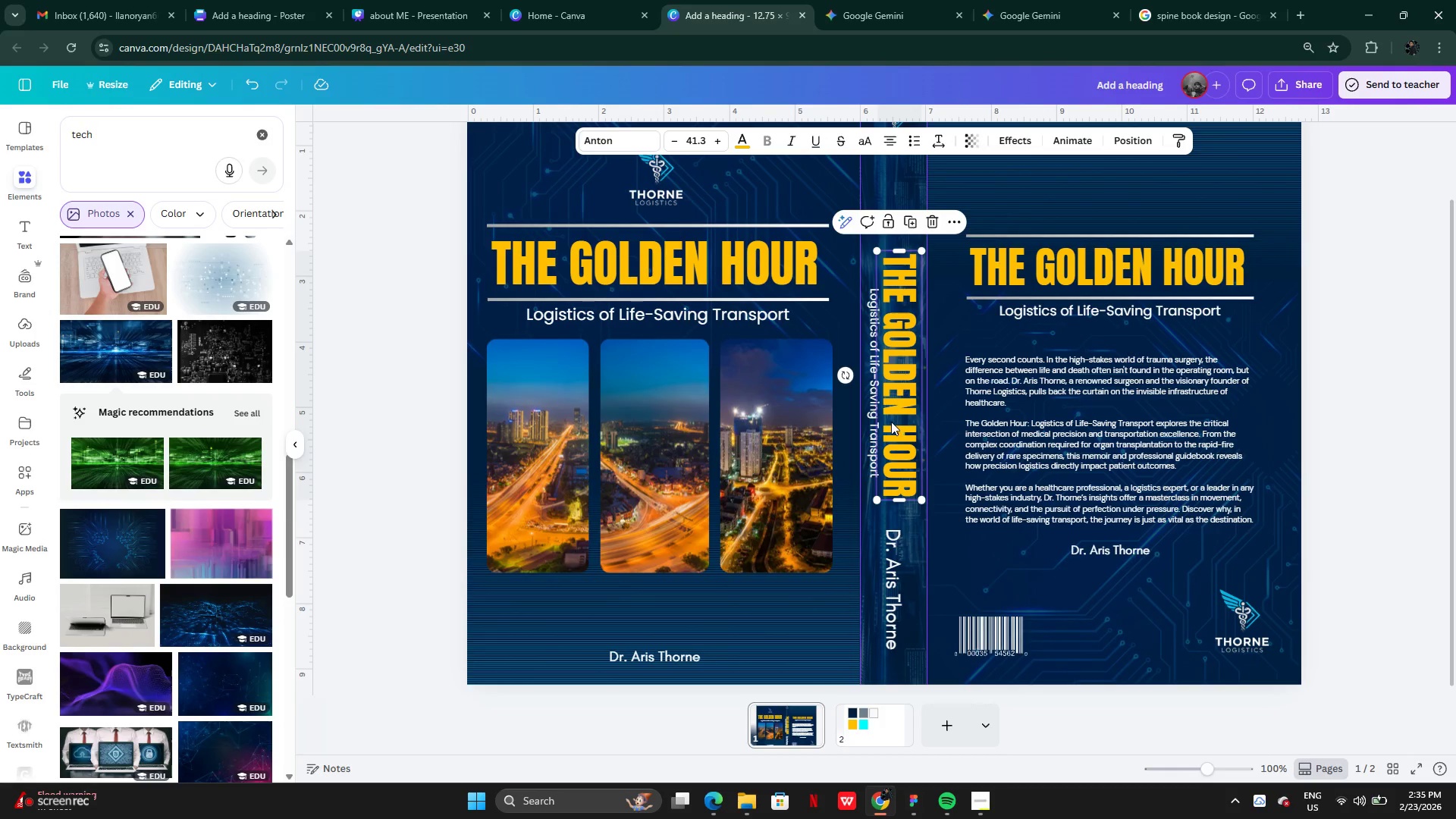 
hold_key(key=ShiftLeft, duration=0.97)
left_click([871, 410])
 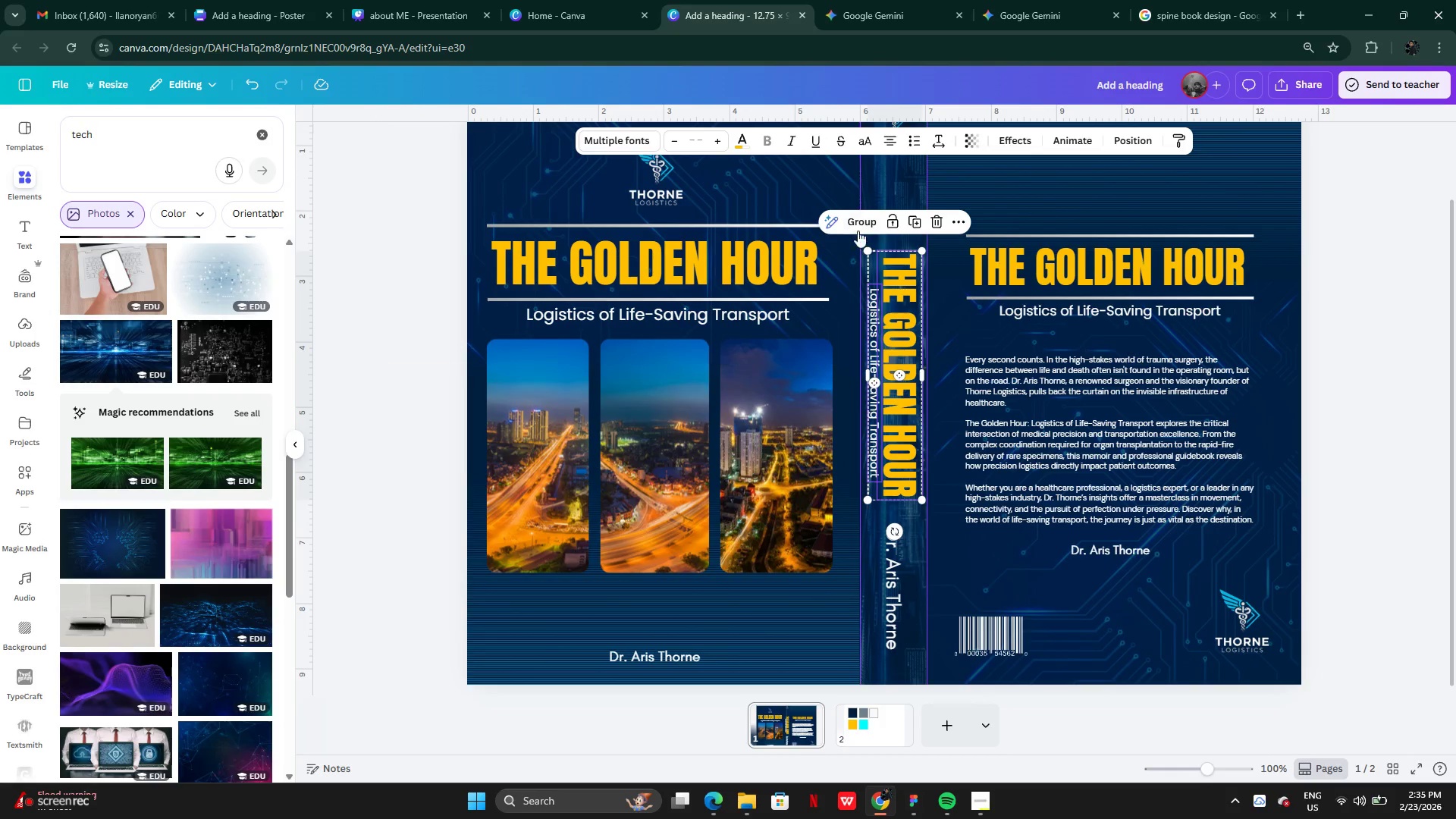 
left_click([858, 224])
 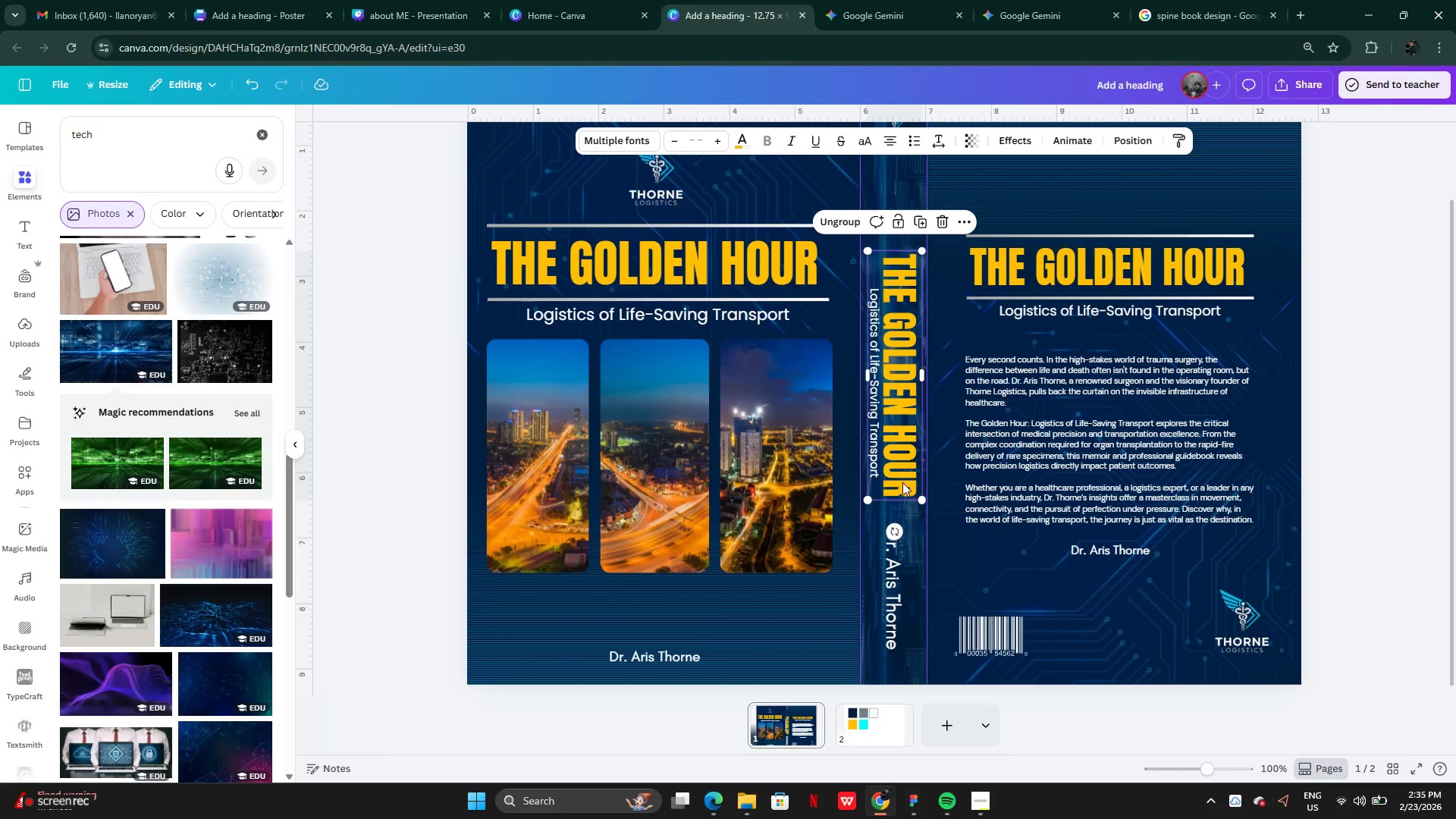 
left_click_drag(start_coordinate=[899, 469], to_coordinate=[894, 474])
 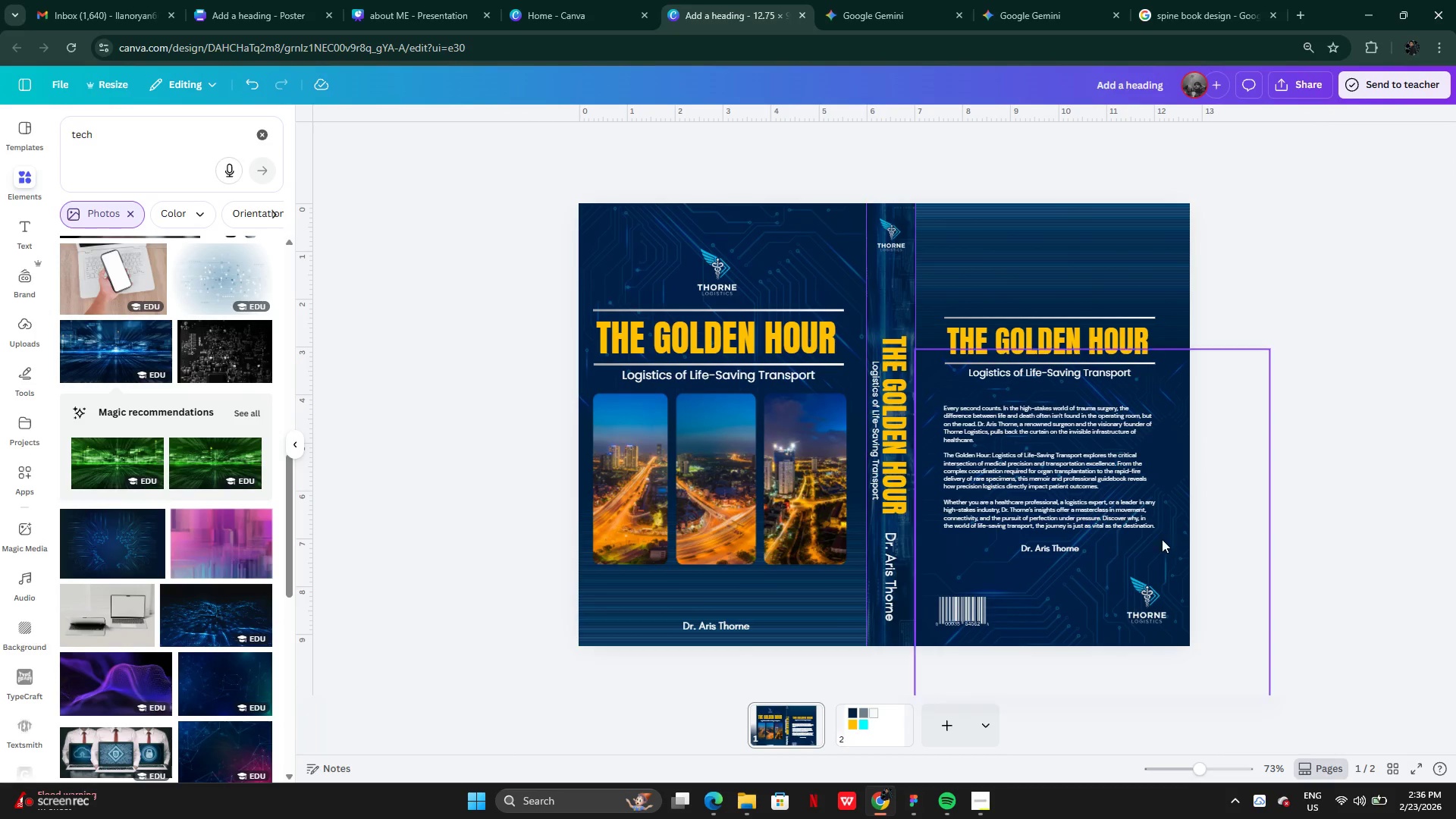 
wait(16.73)
 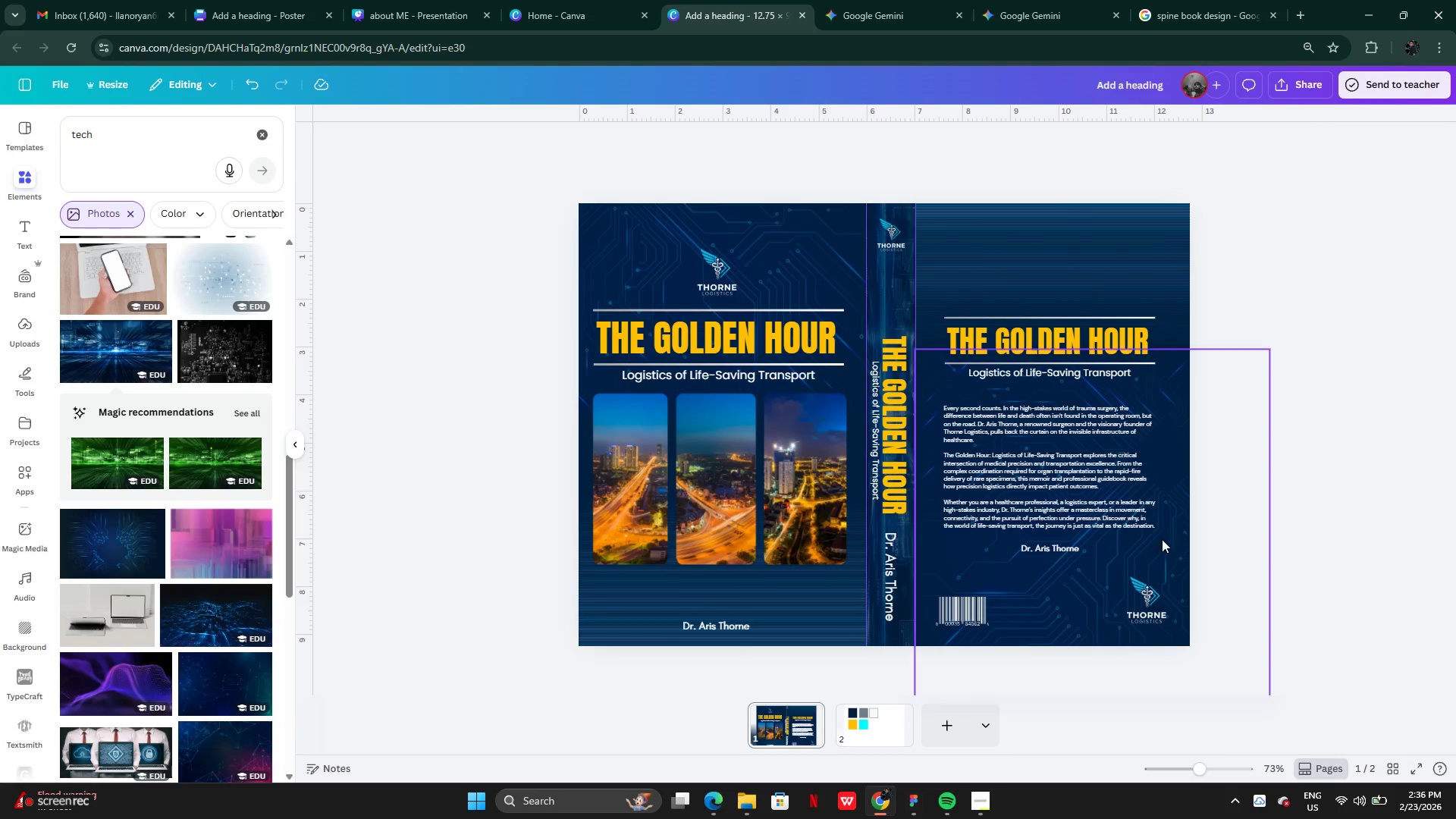 
left_click([1180, 457])
 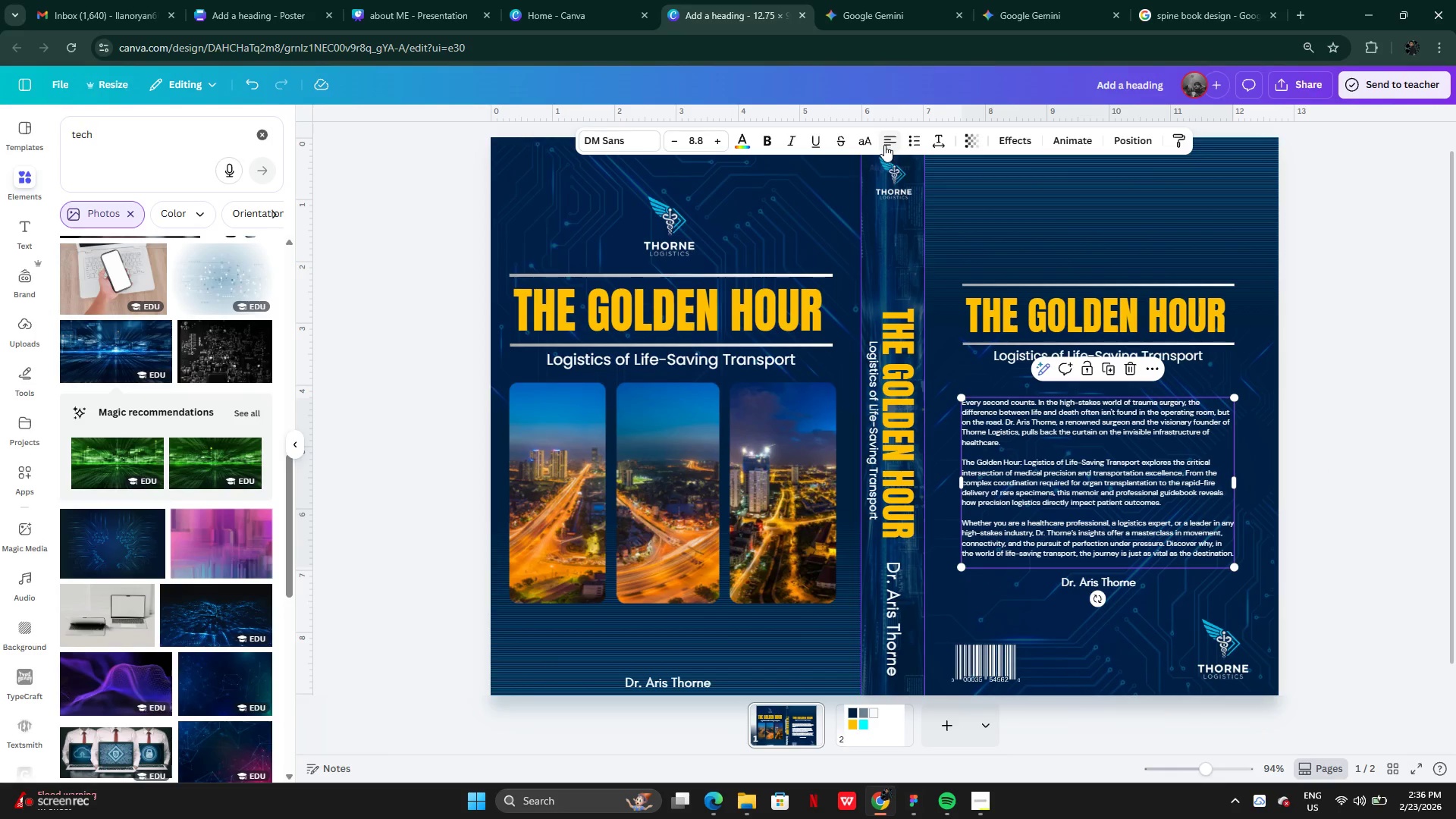 
left_click([884, 145])
 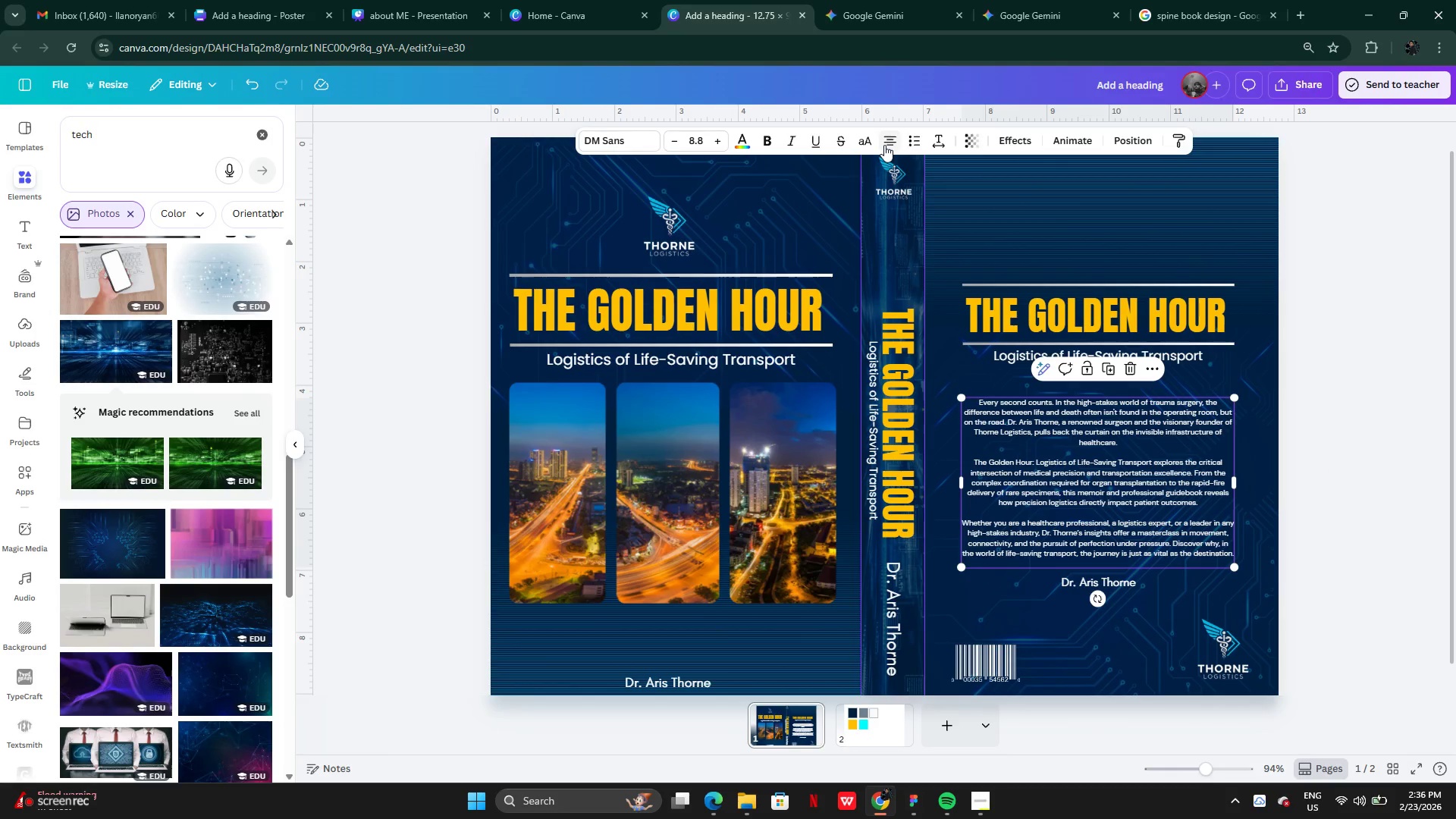 
left_click([884, 145])
 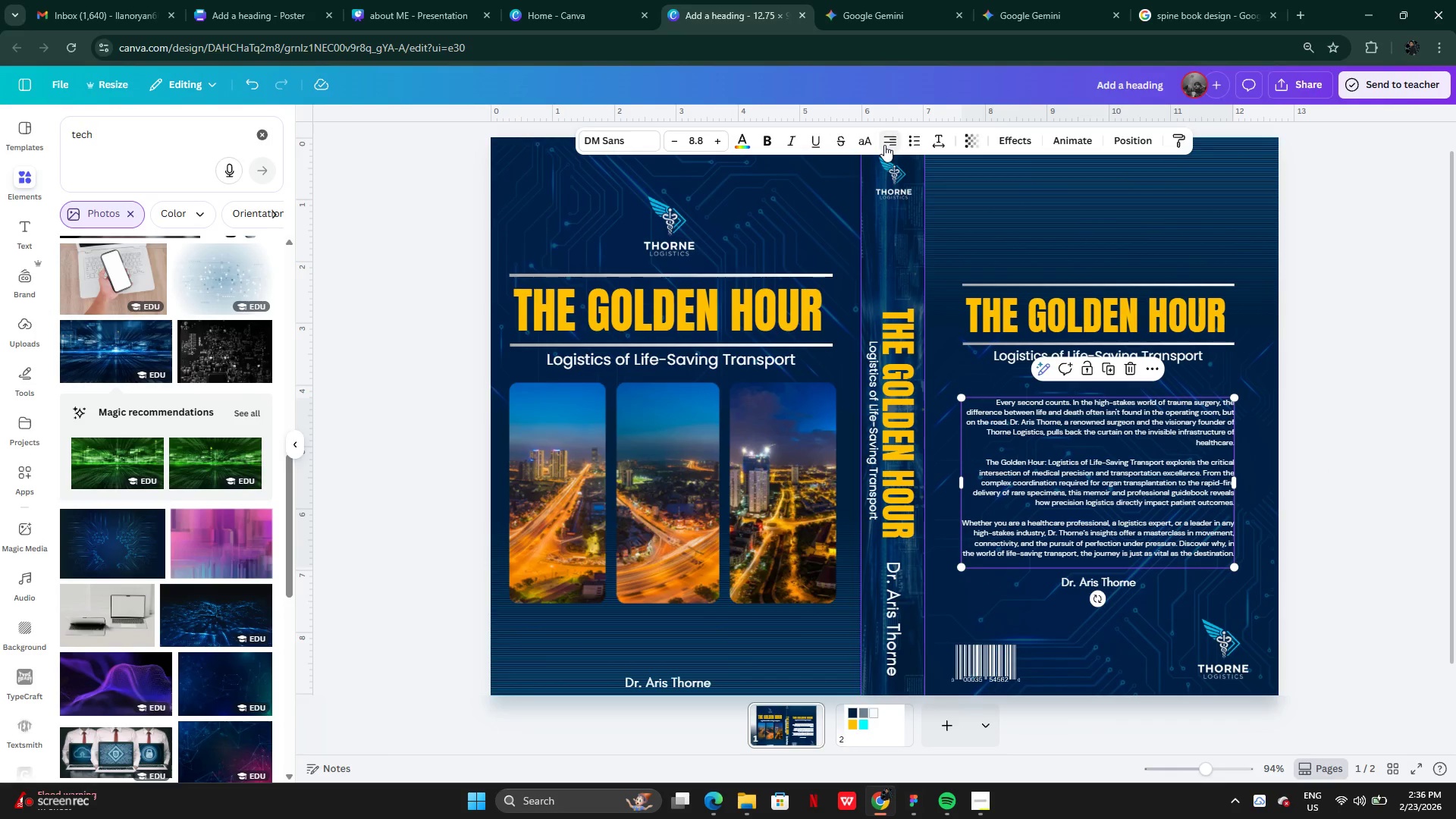 
left_click([884, 145])
 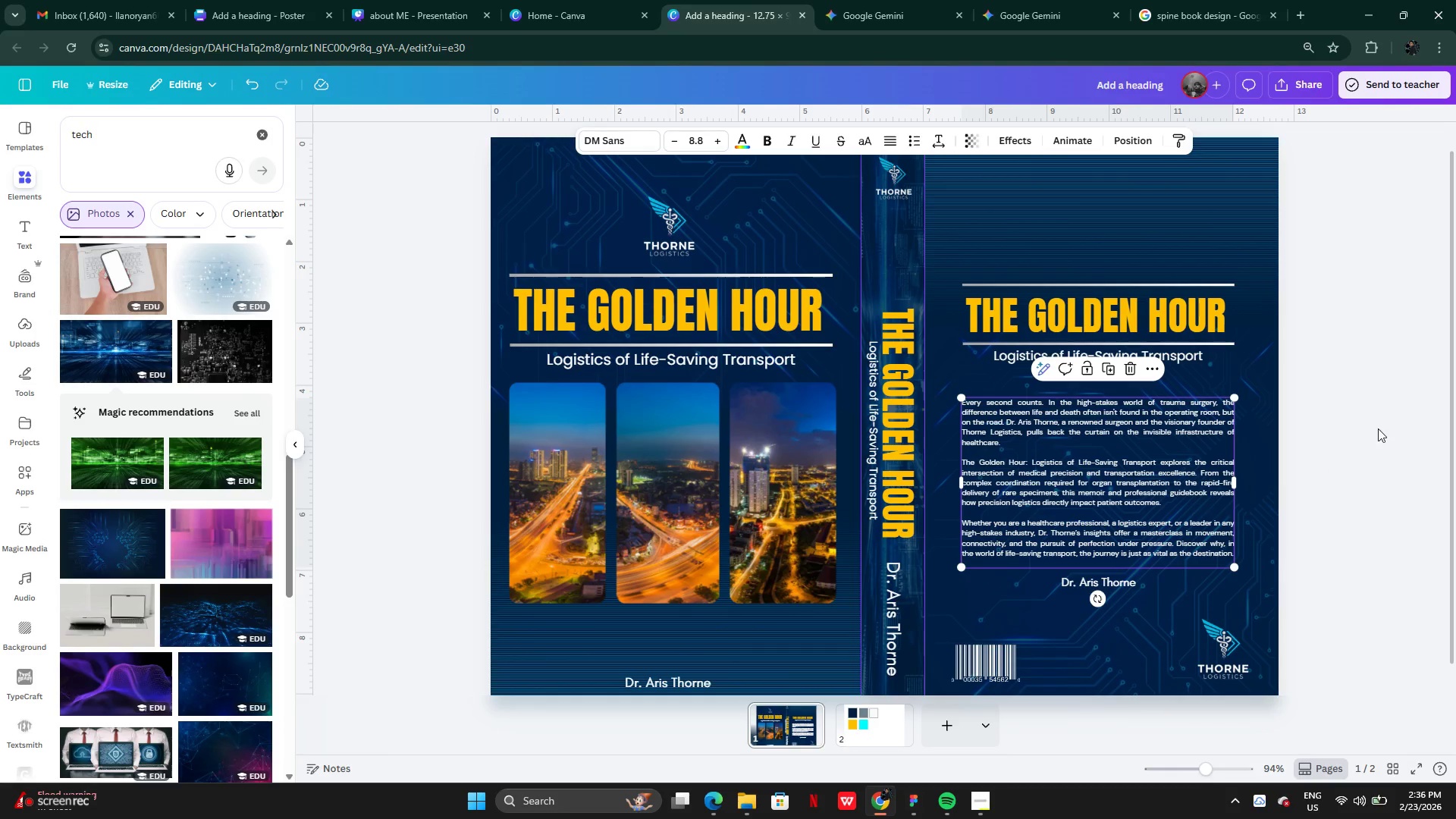 
left_click([1337, 433])
 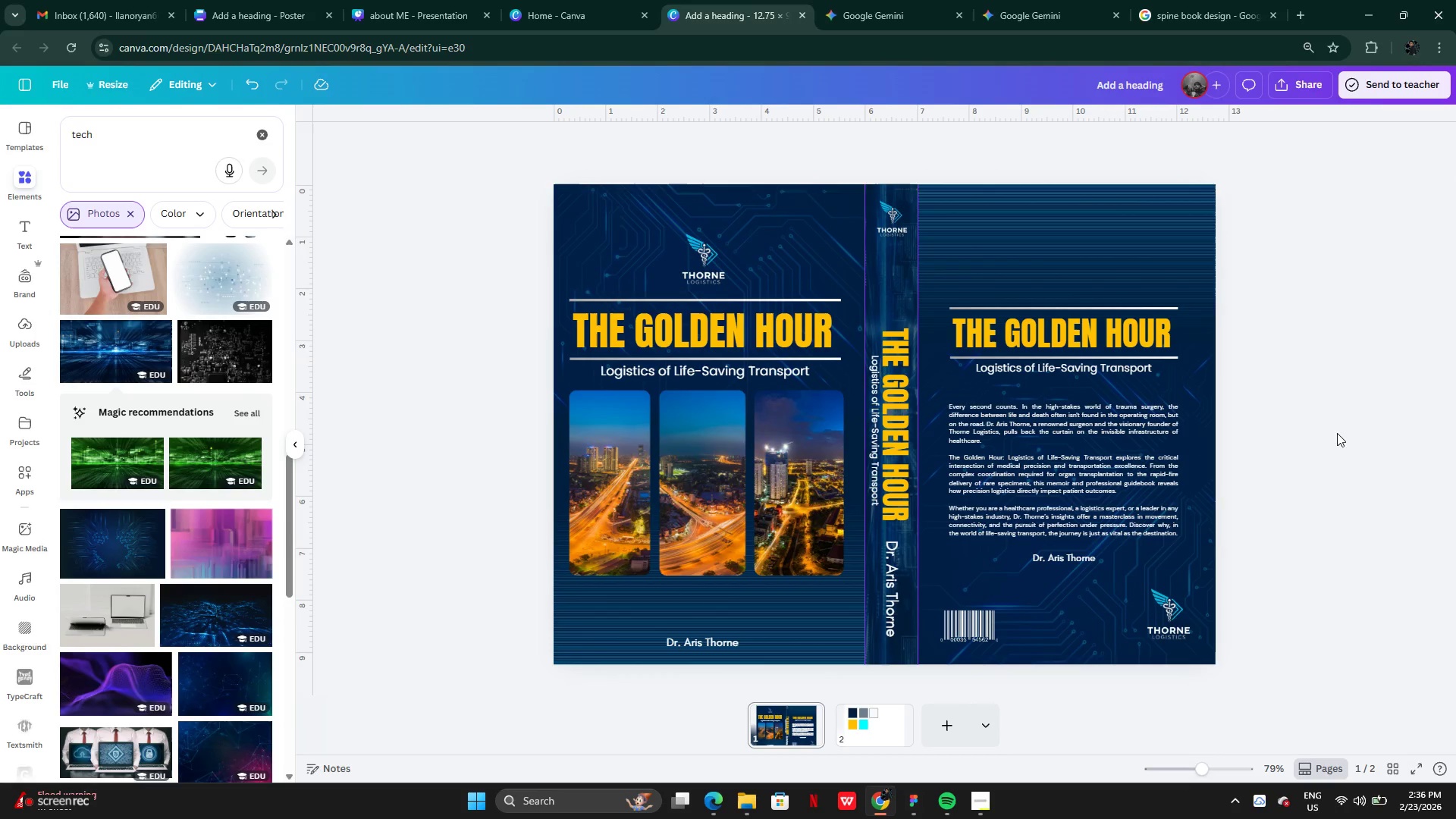 
left_click([1090, 328])
 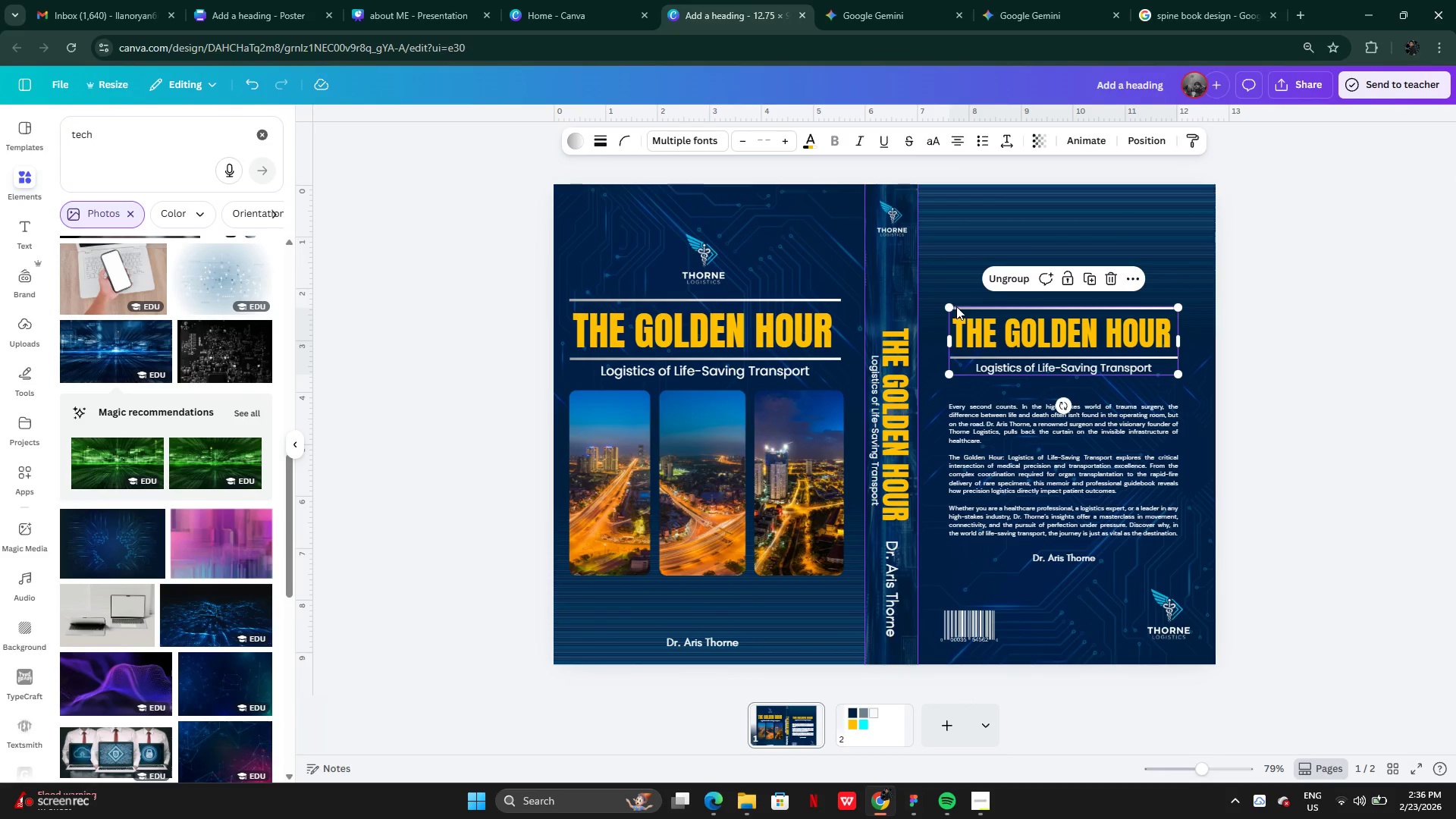 
left_click_drag(start_coordinate=[949, 306], to_coordinate=[977, 321])
 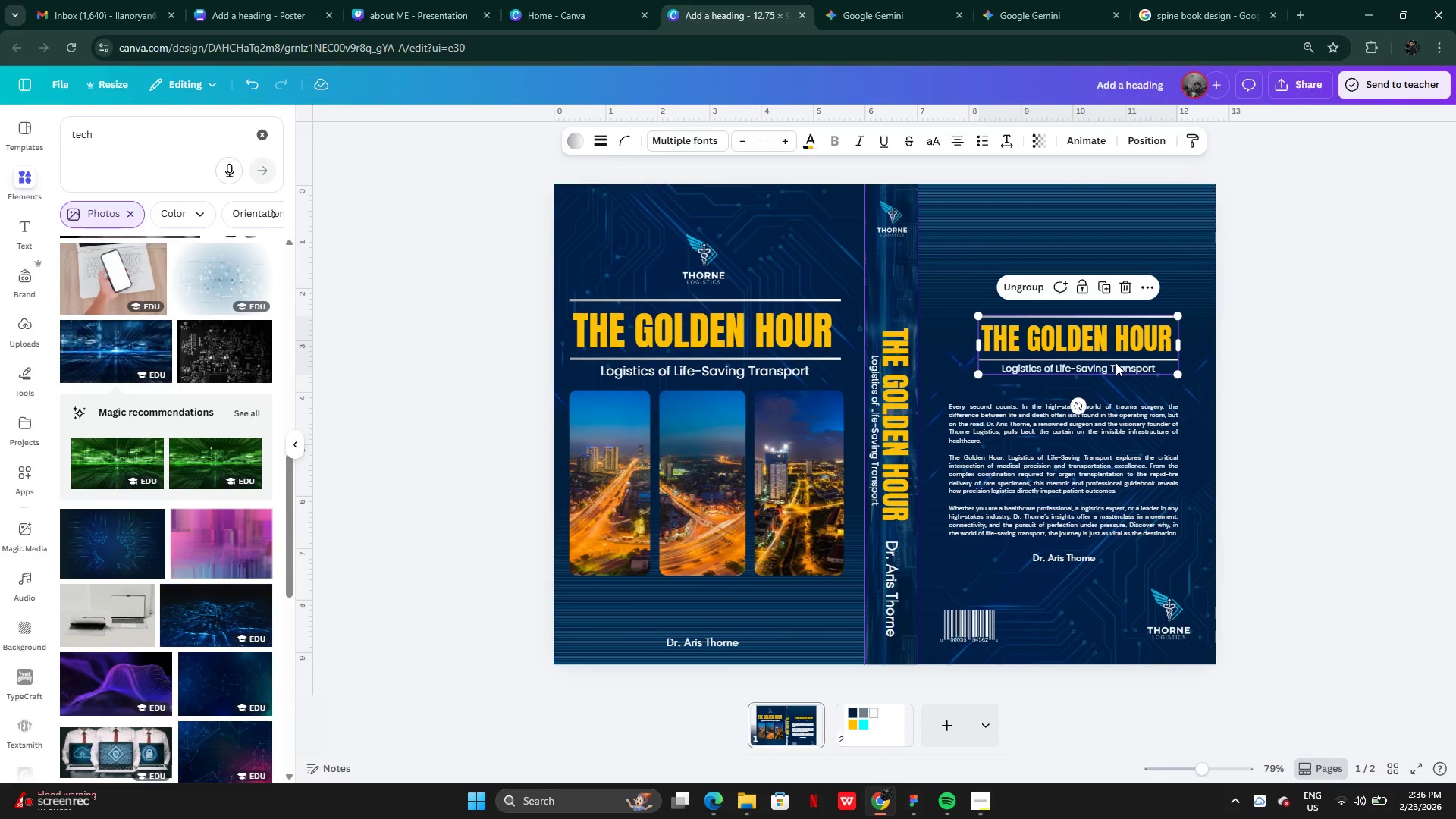 
left_click_drag(start_coordinate=[1115, 362], to_coordinate=[1100, 372])
 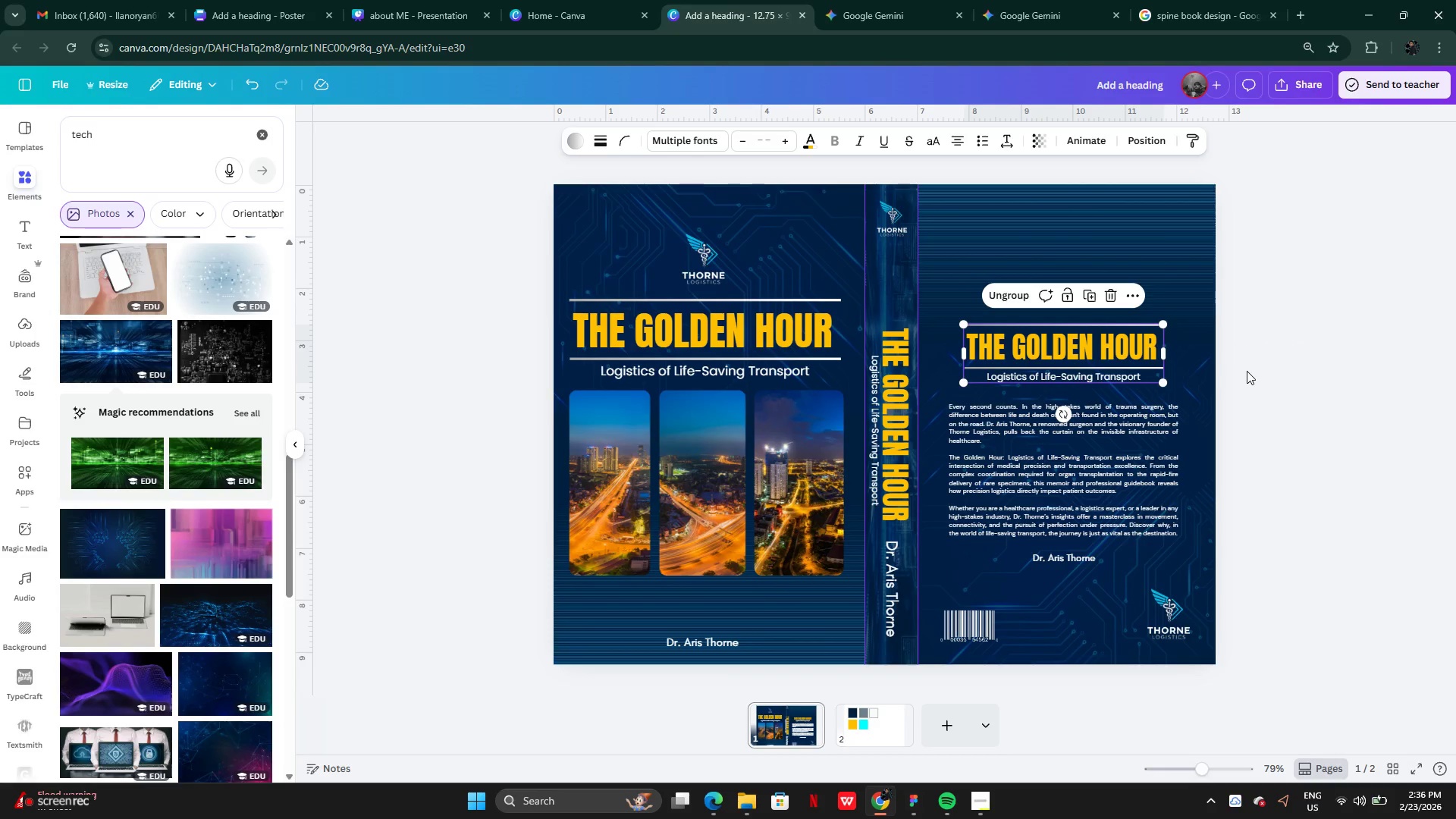 
left_click([1247, 371])
 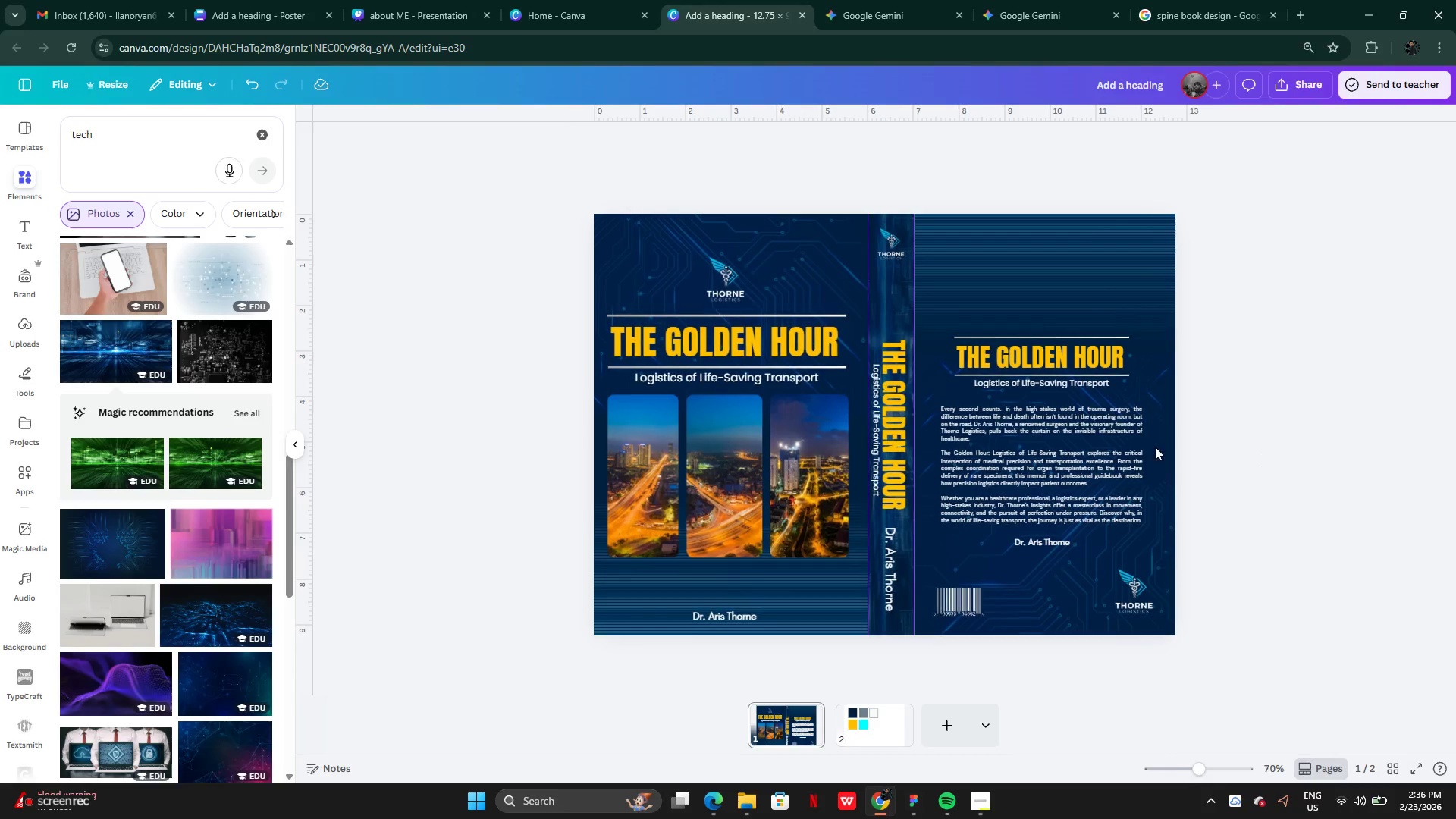 
wait(6.55)
 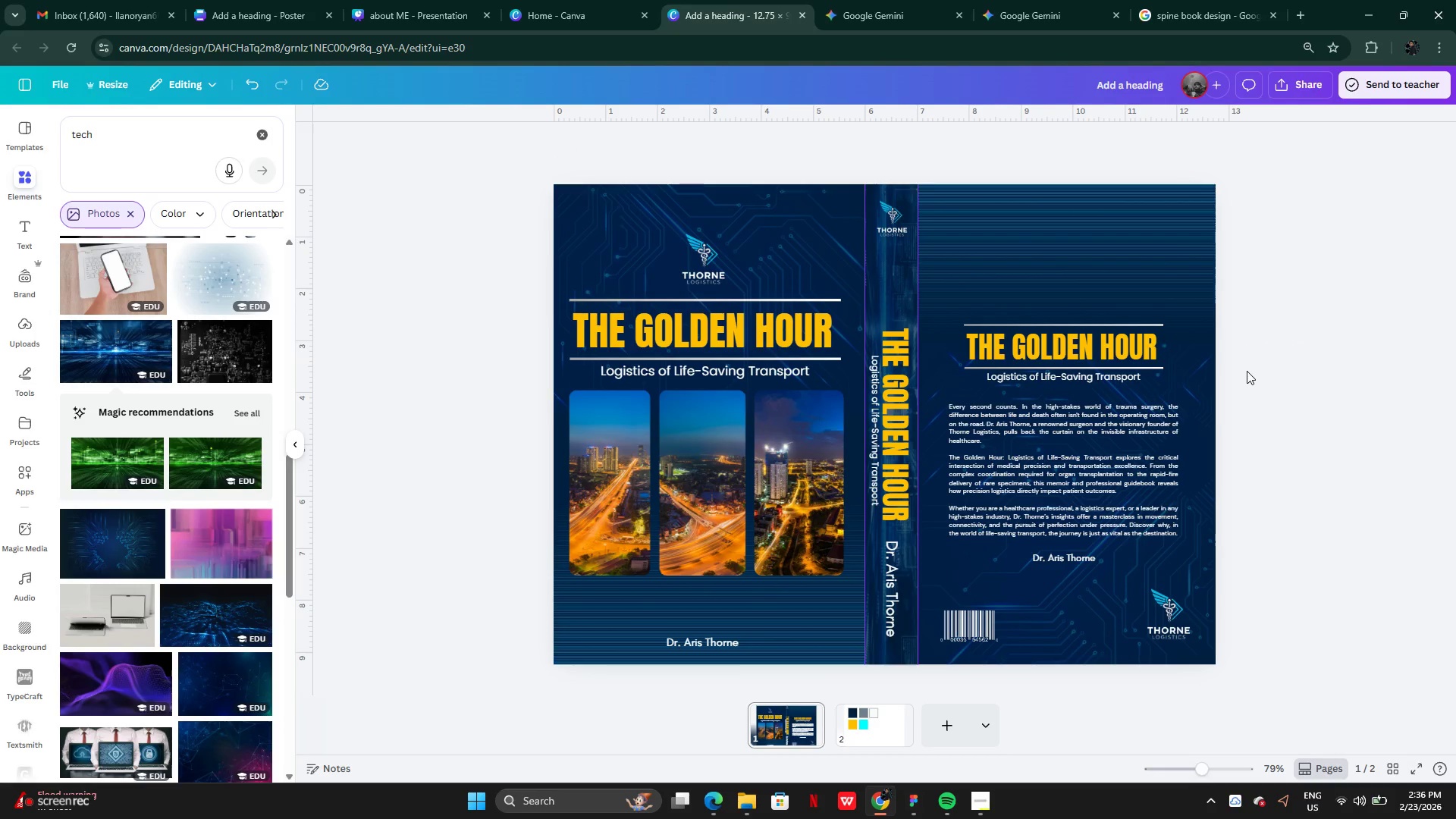 
left_click([43, 808])
 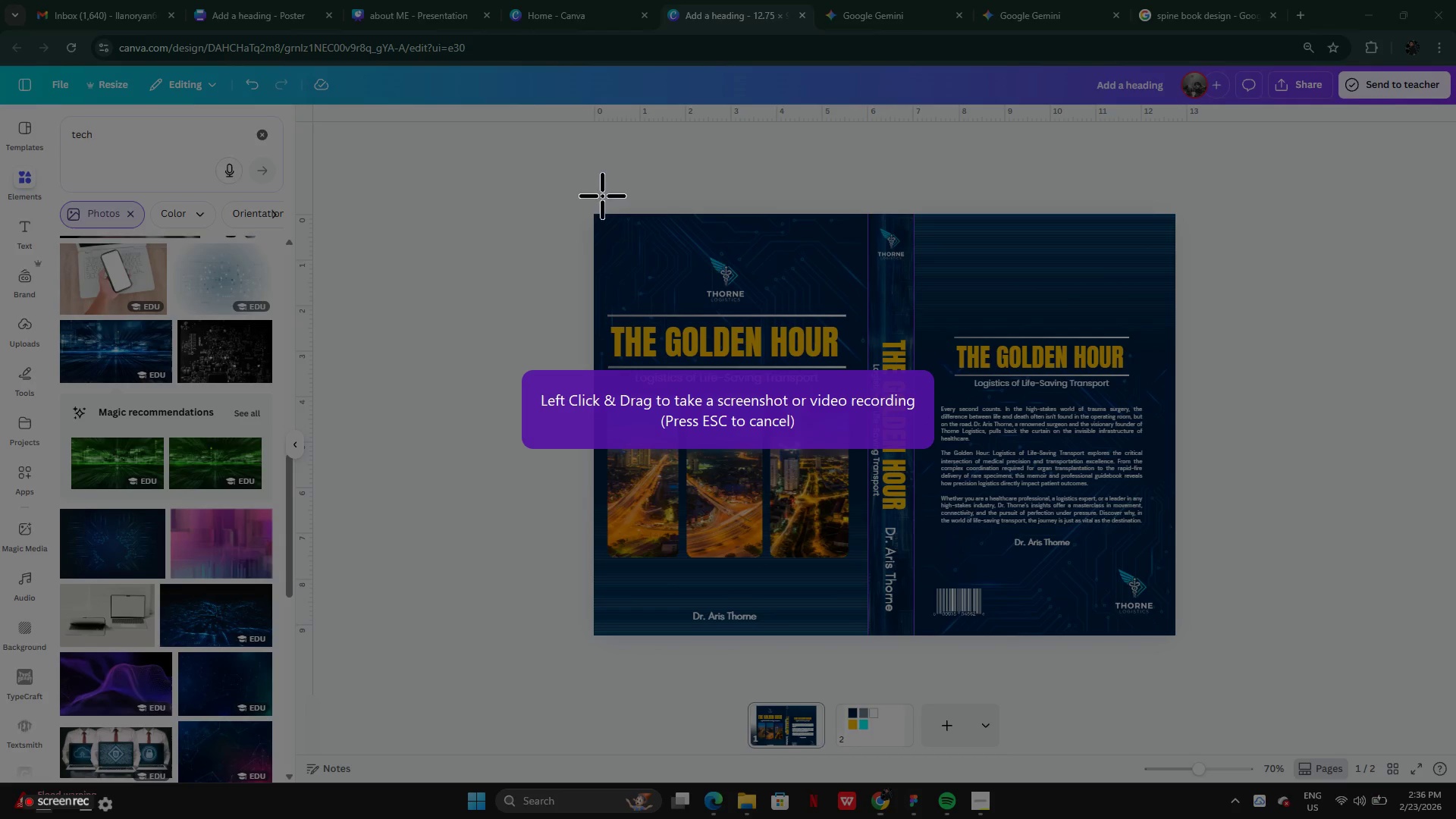 
left_click_drag(start_coordinate=[580, 193], to_coordinate=[1200, 664])
 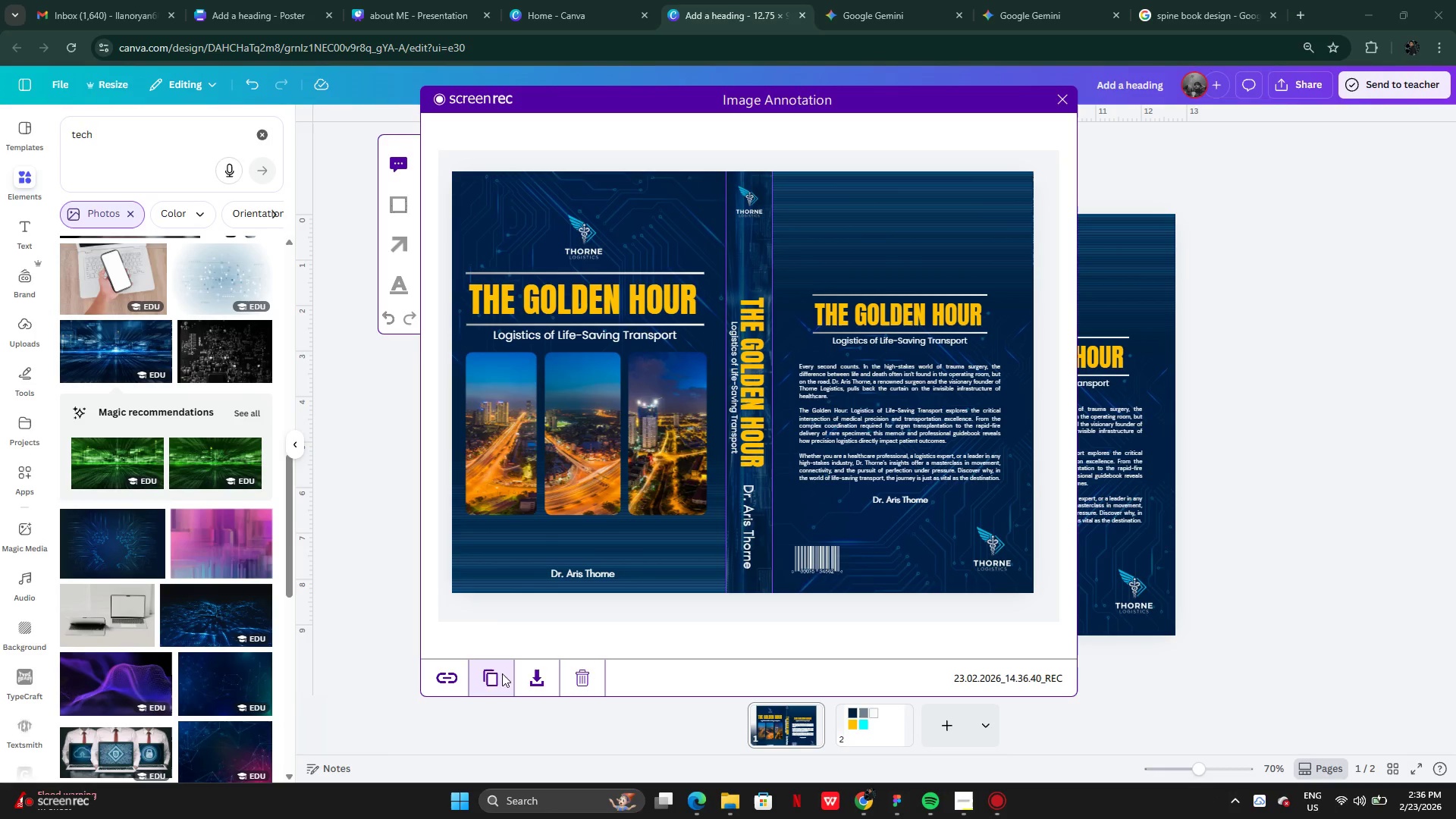 
left_click([494, 679])
 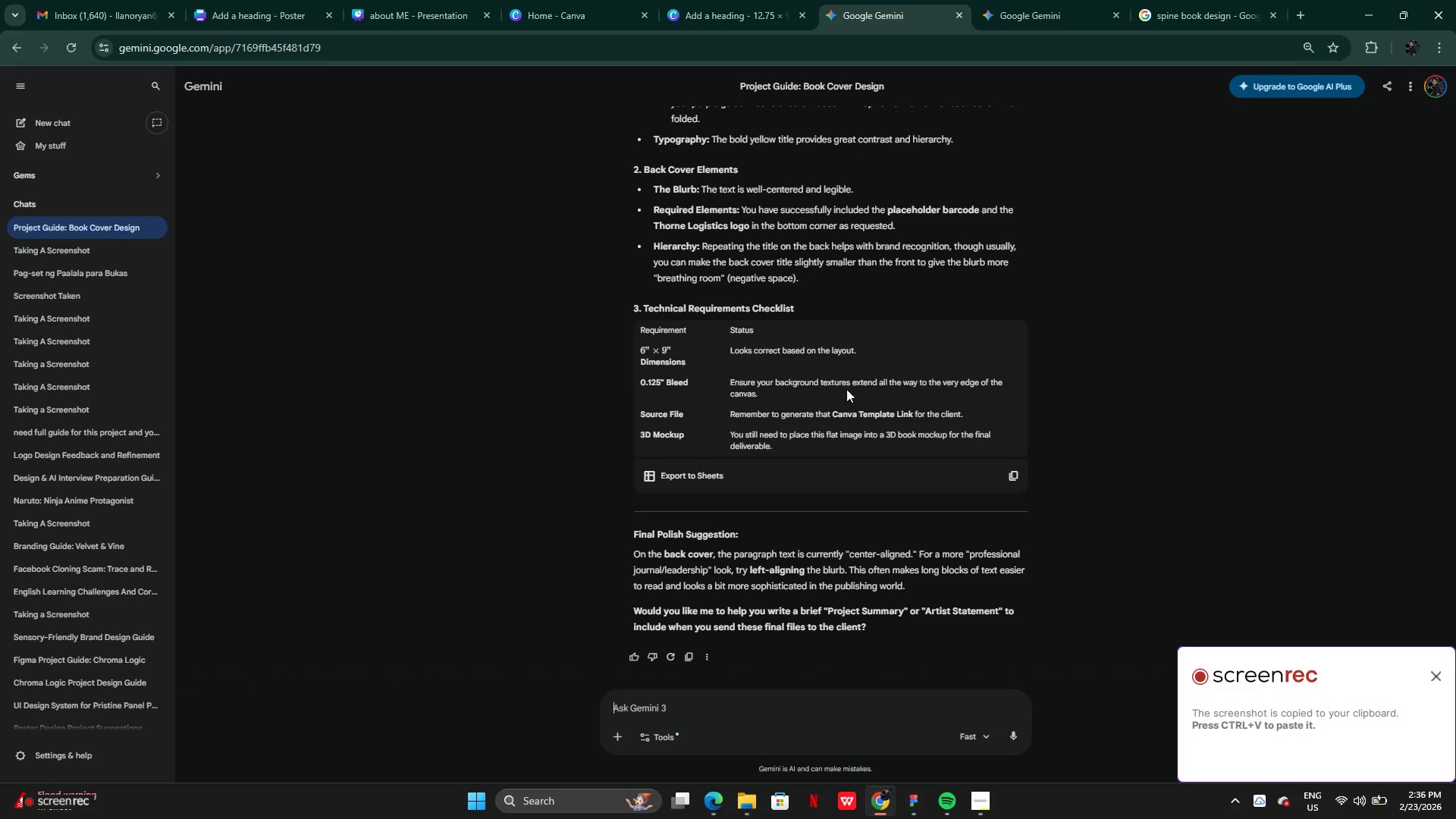 
left_click([724, 705])
 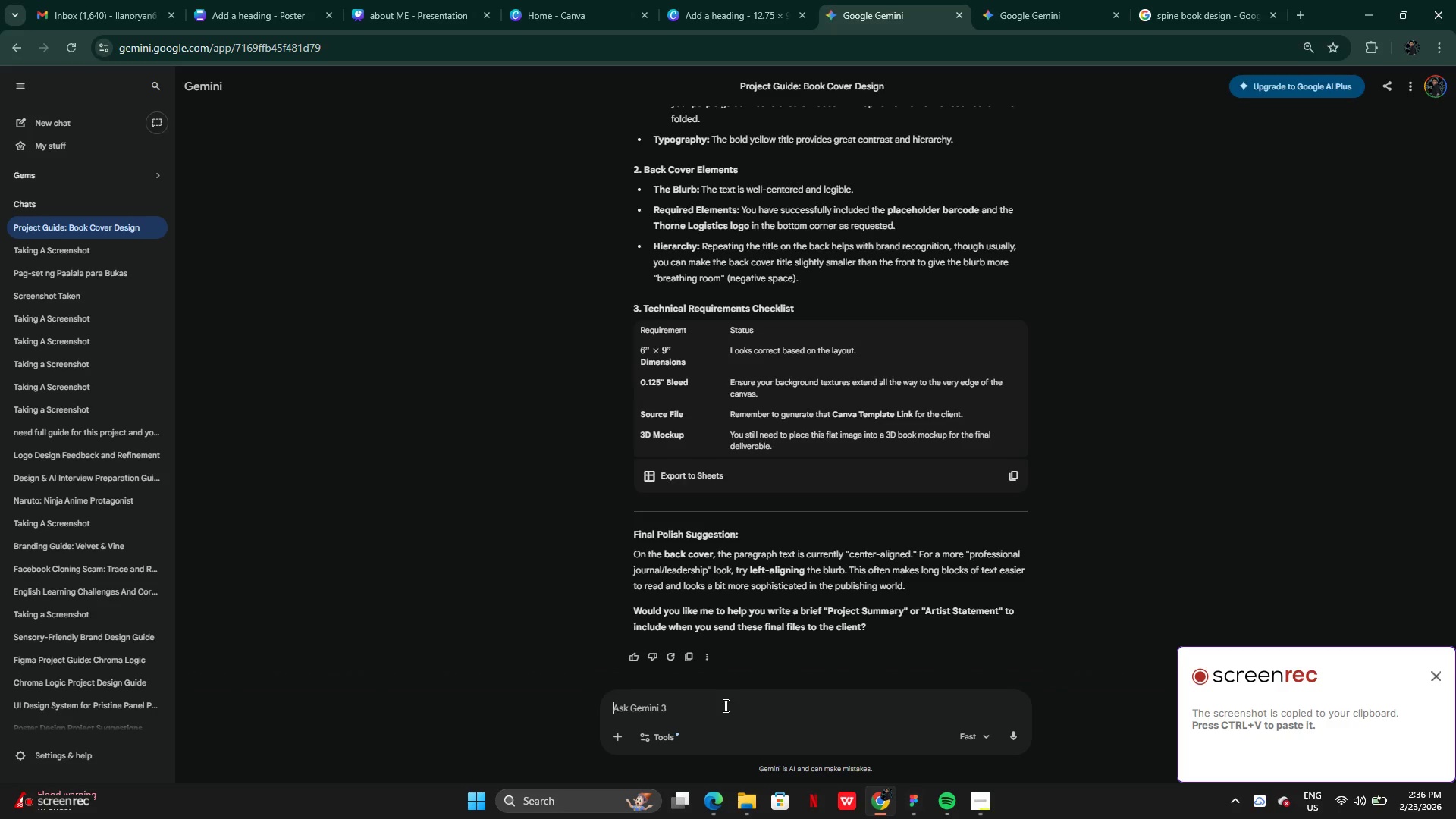 
key(Control+V)
 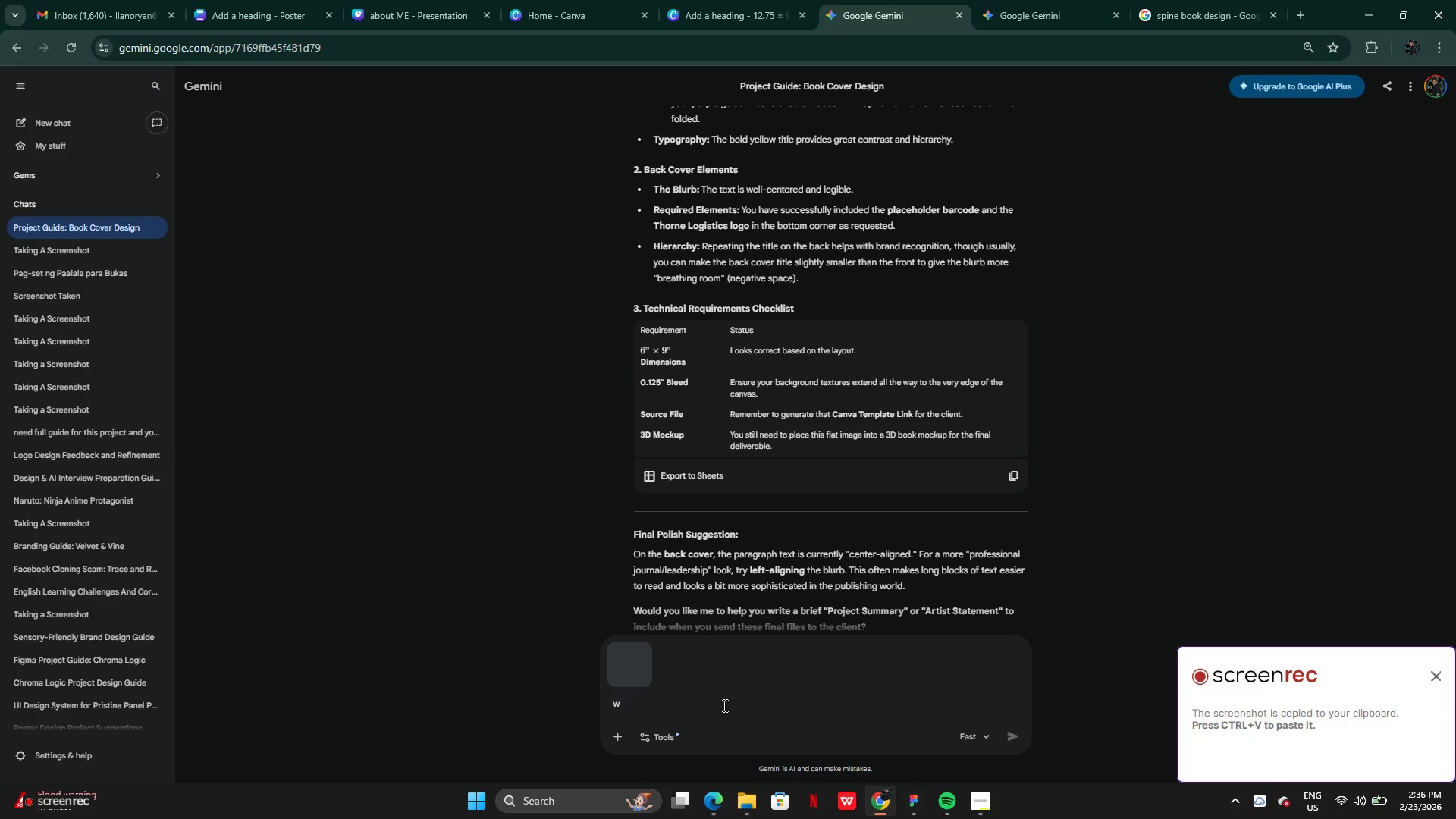 
type(what about this)
 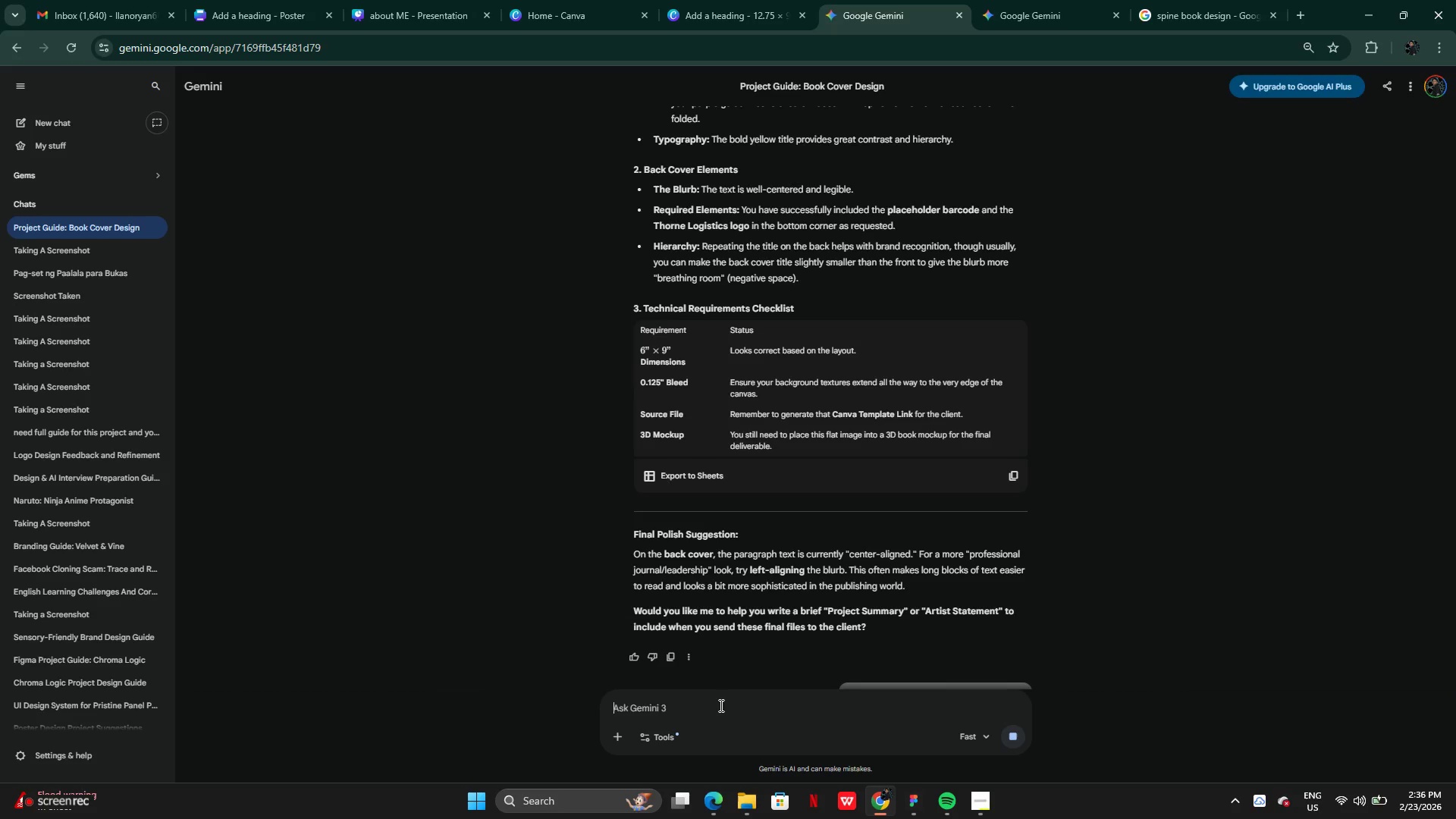 
key(Enter)
 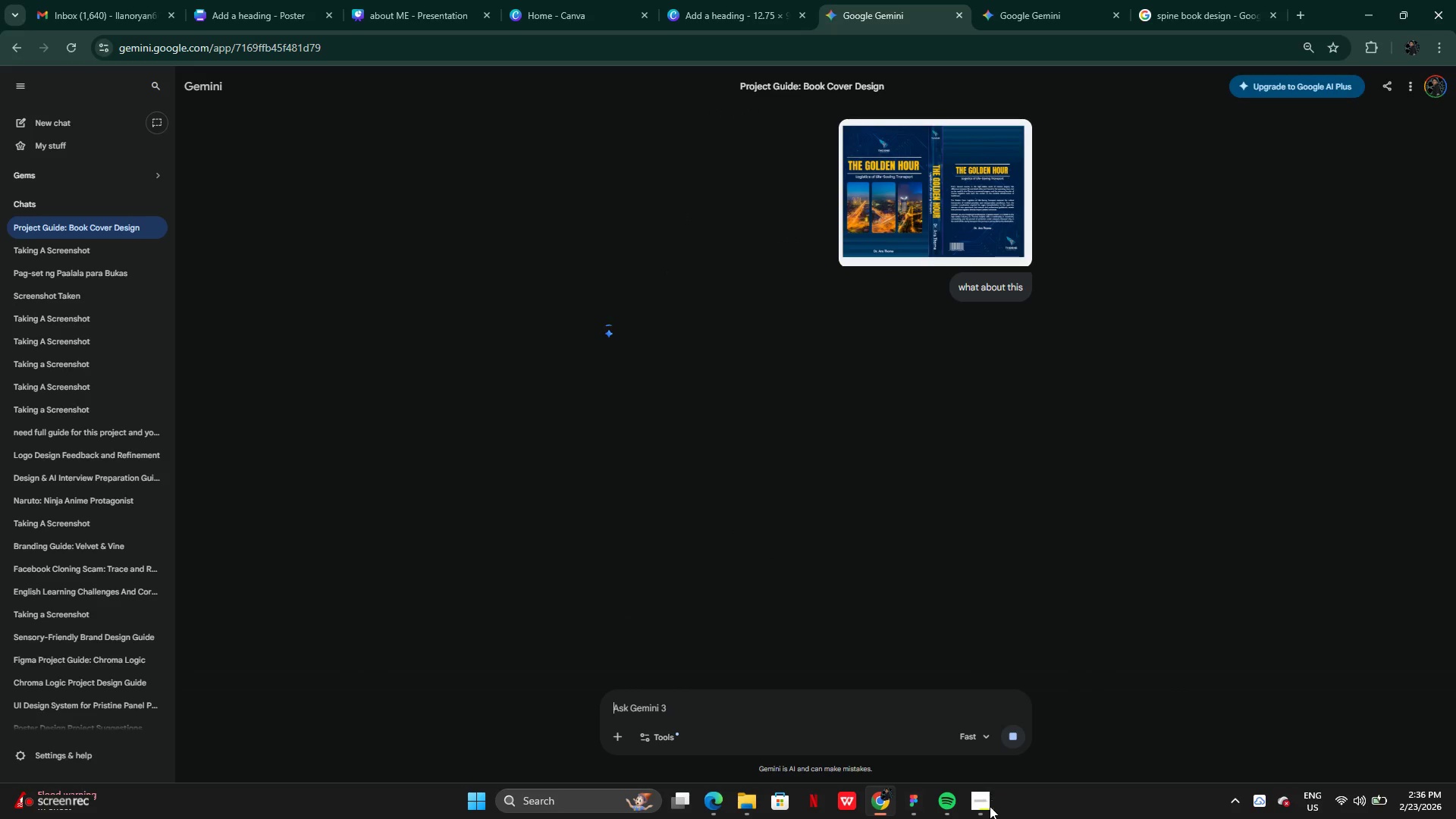 
left_click([981, 809])